 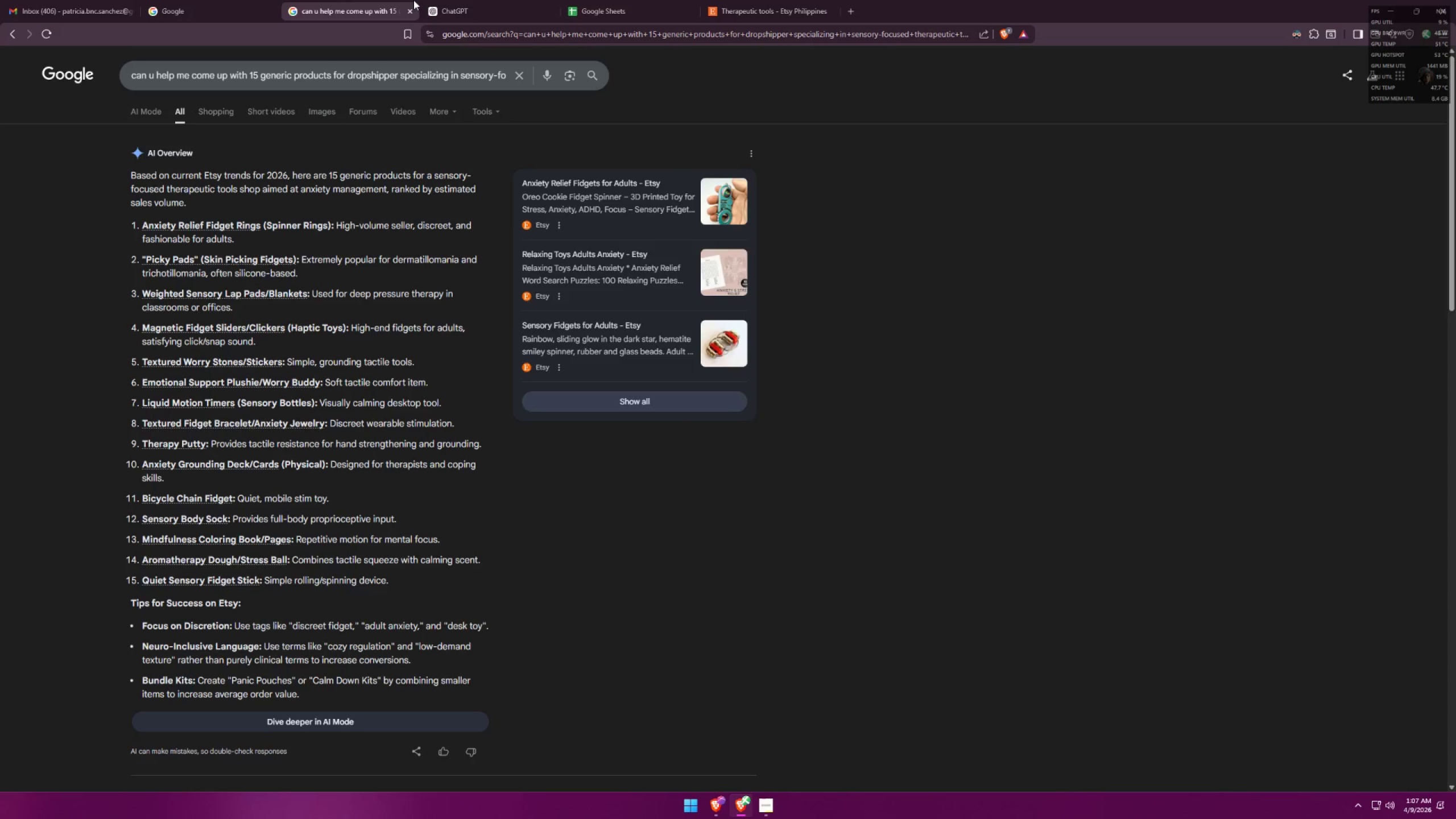 
mouse_move([428, 12])
 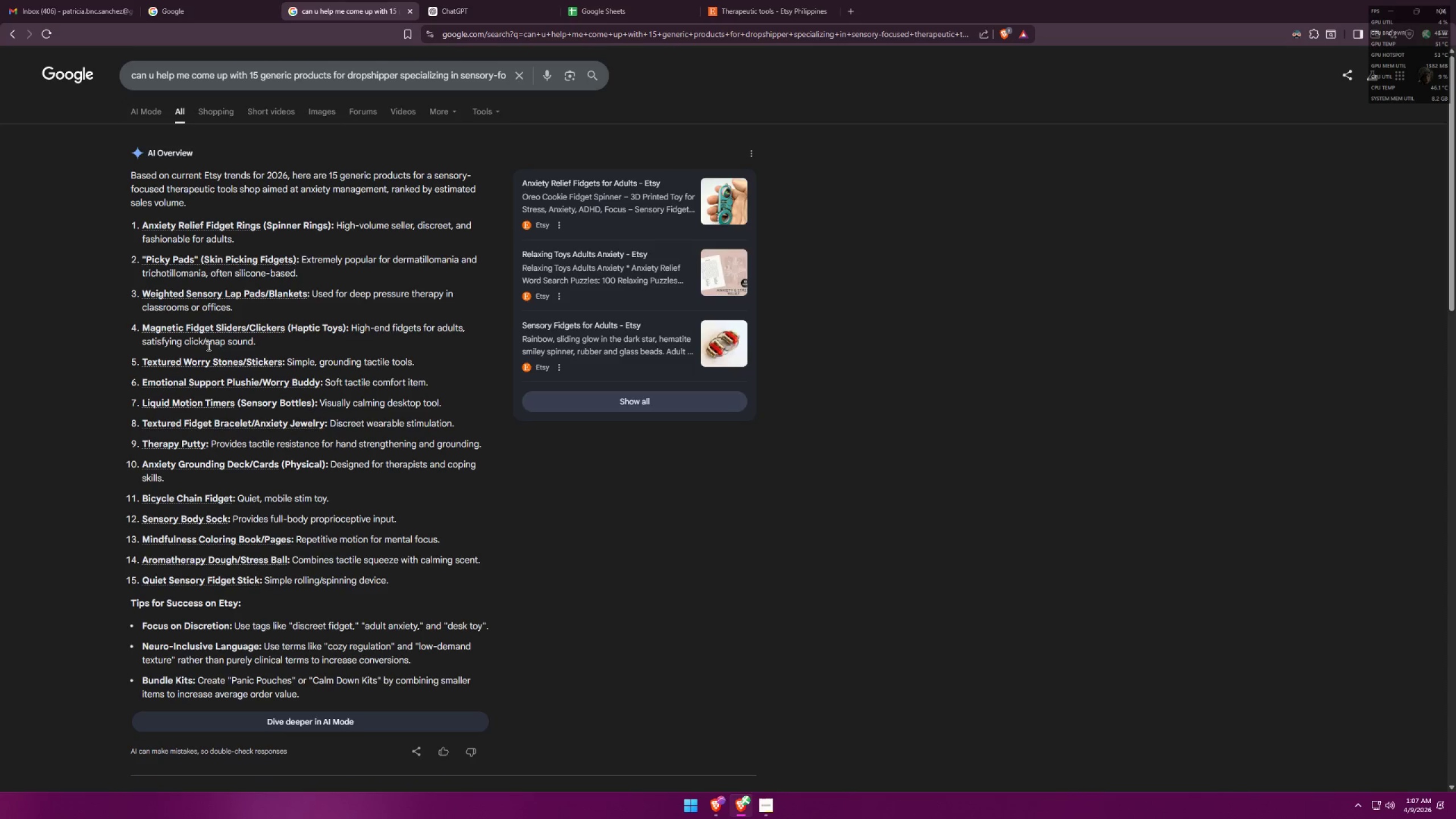 
wait(7.23)
 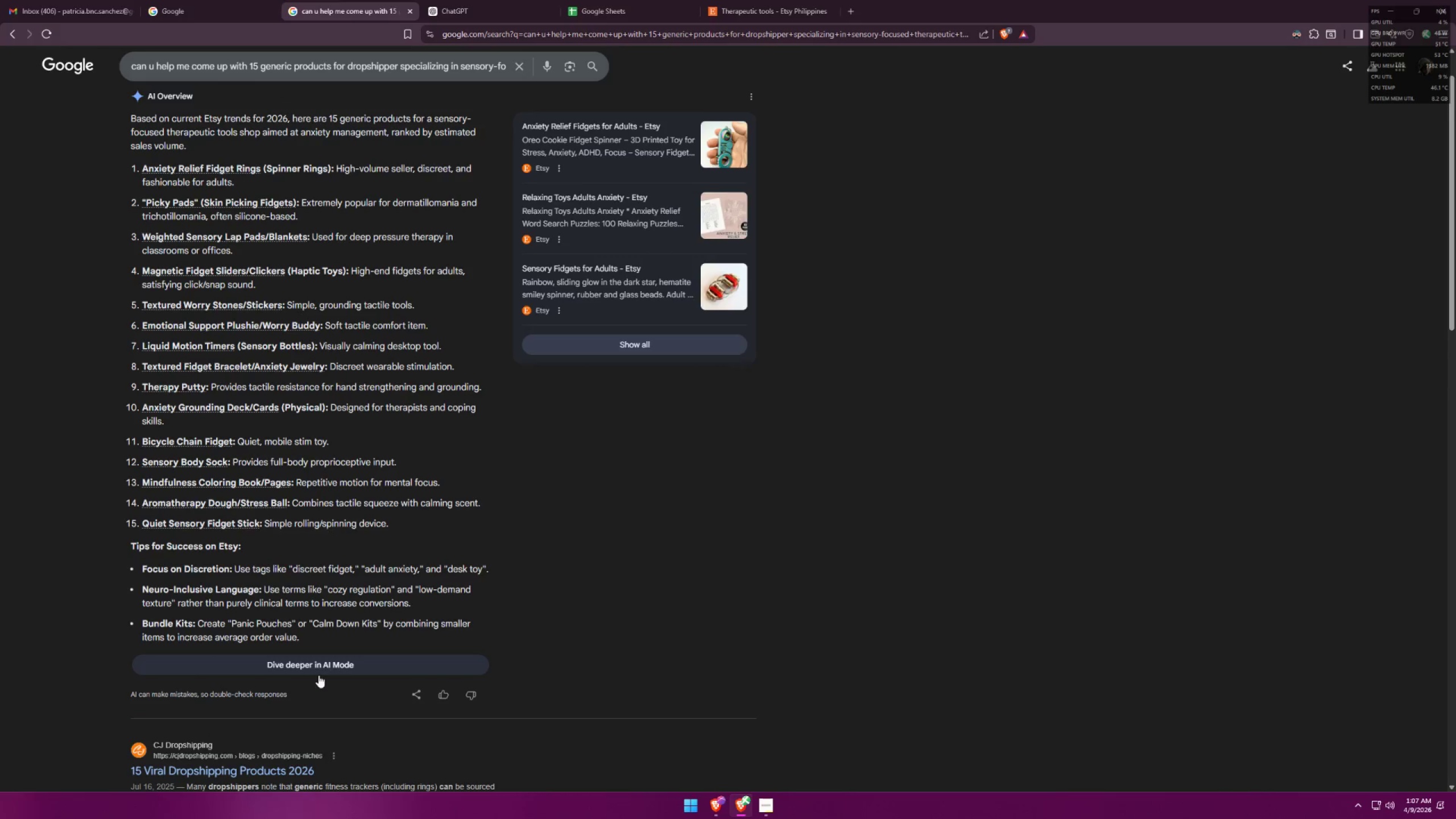 
left_click([326, 661])
 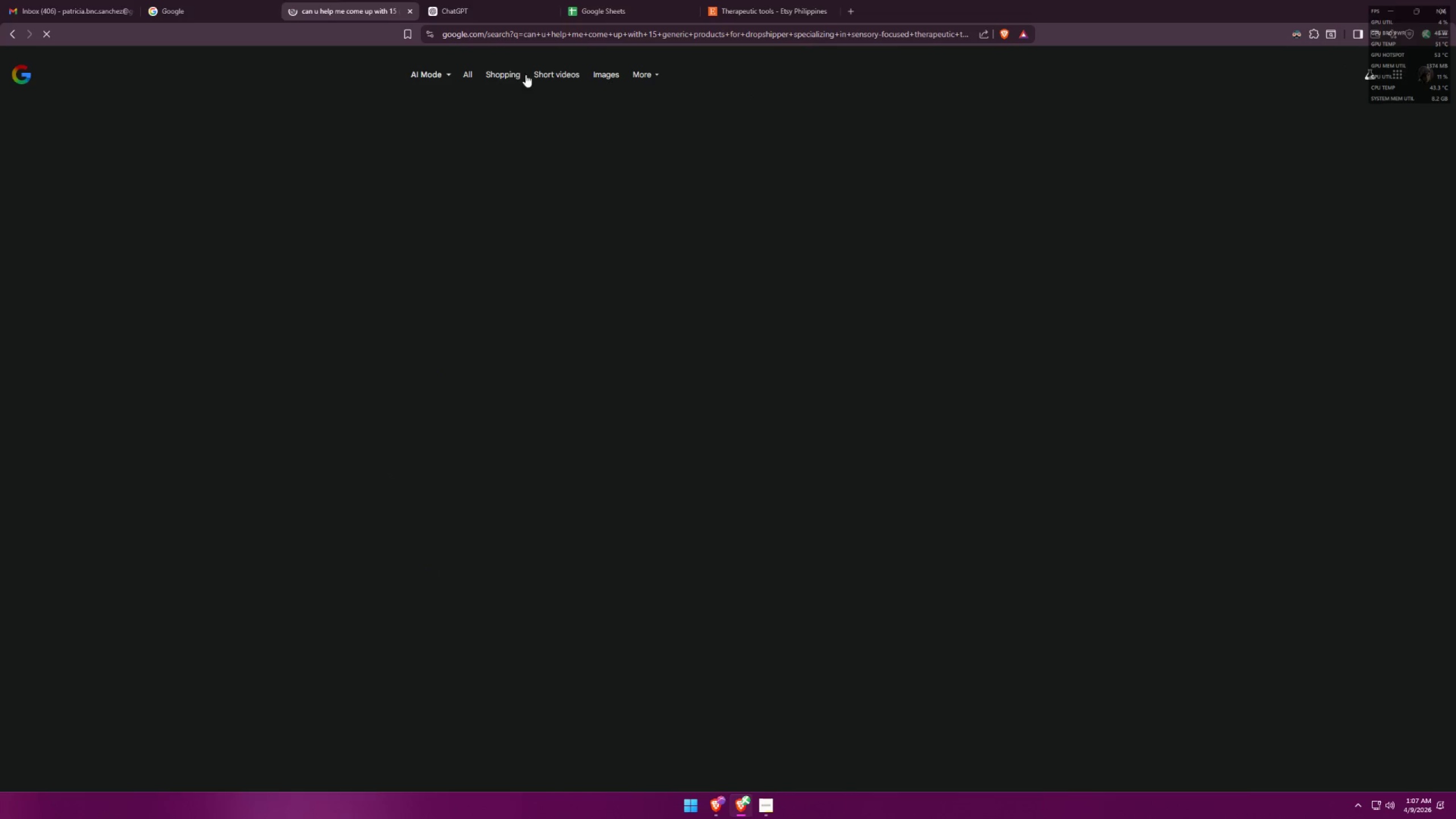 
scroll: coordinate [332, 643], scroll_direction: down, amount: 1.0
 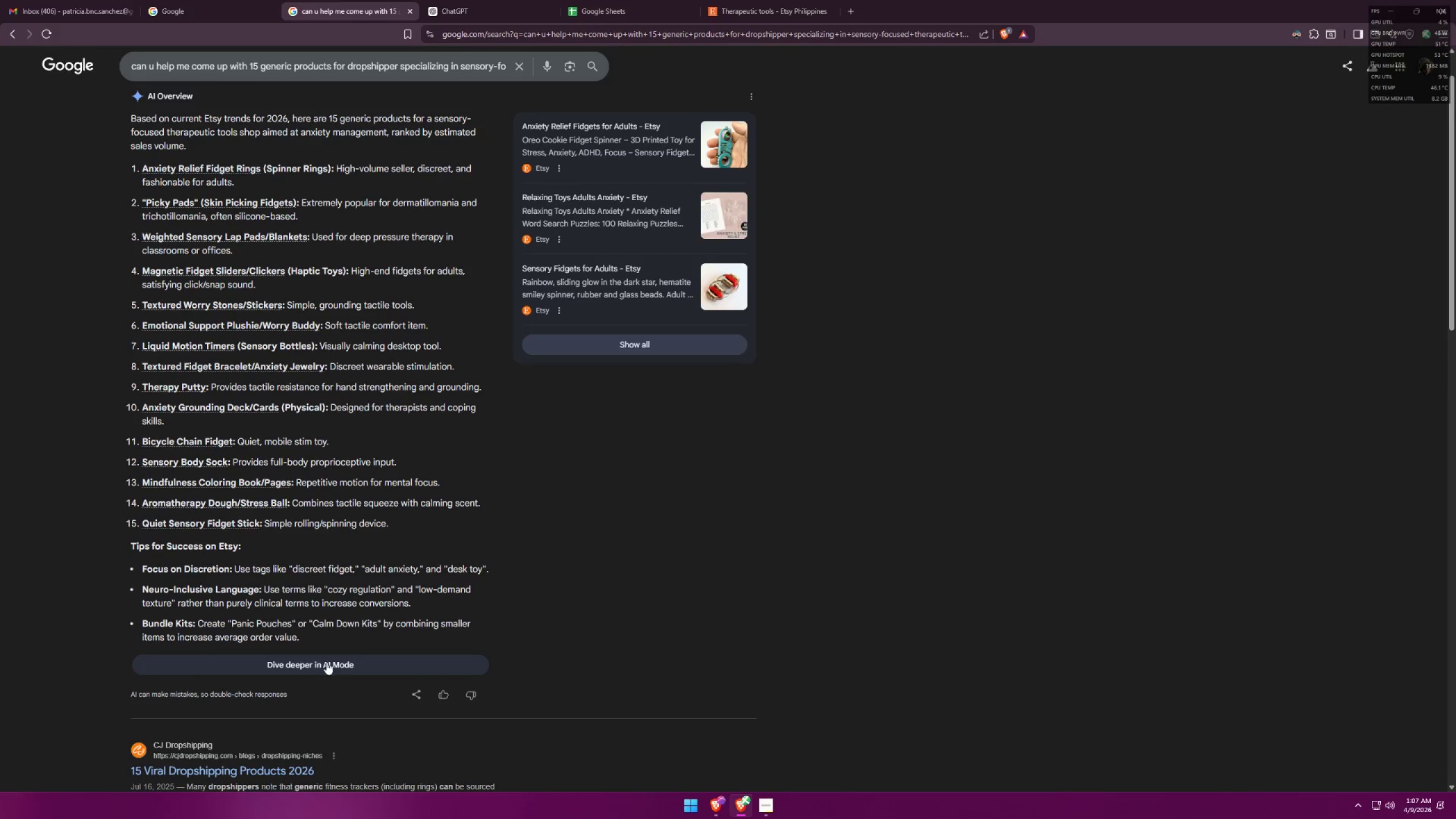 
left_click([492, 0])
 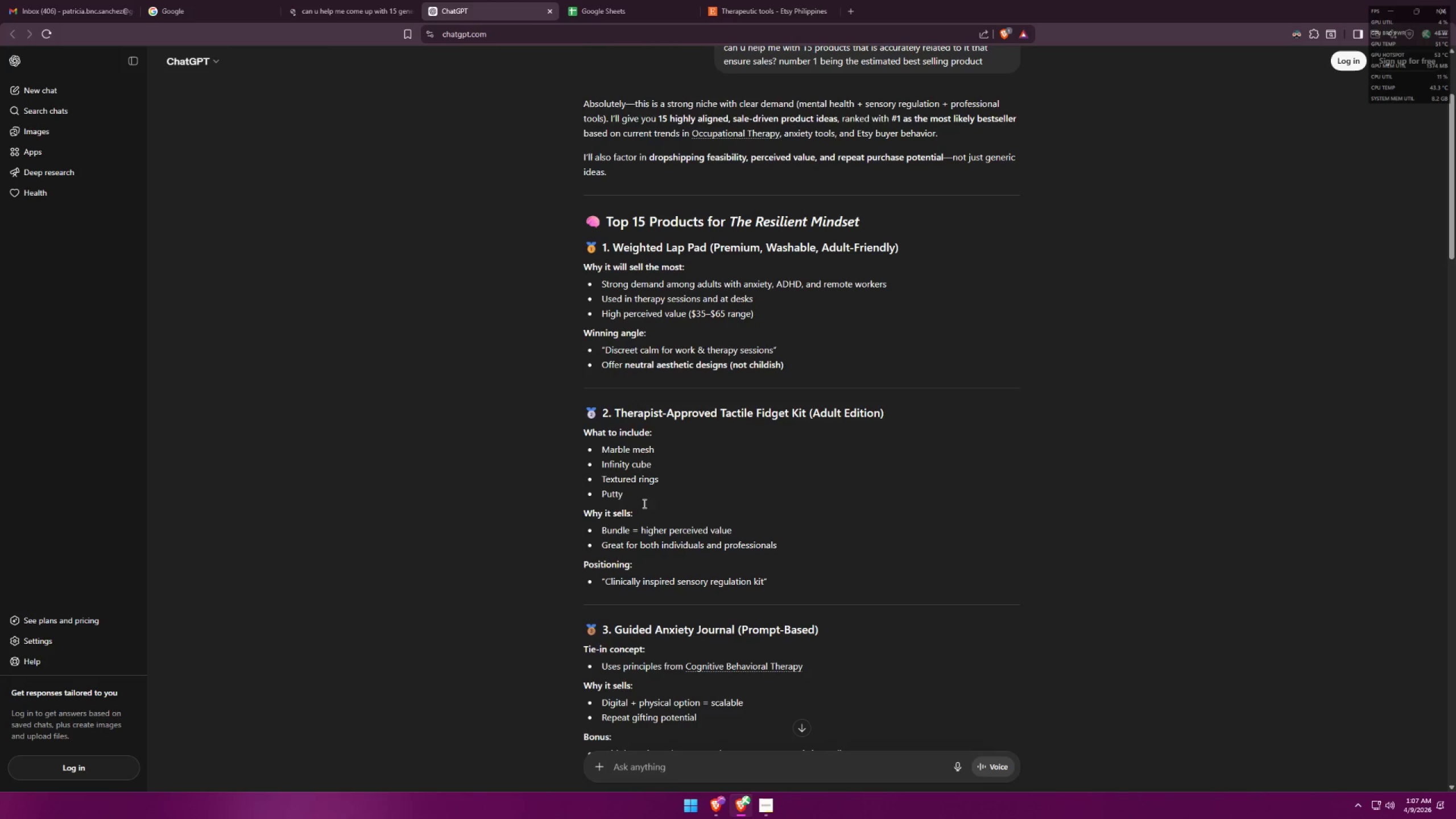 
scroll: coordinate [737, 592], scroll_direction: down, amount: 2.0
 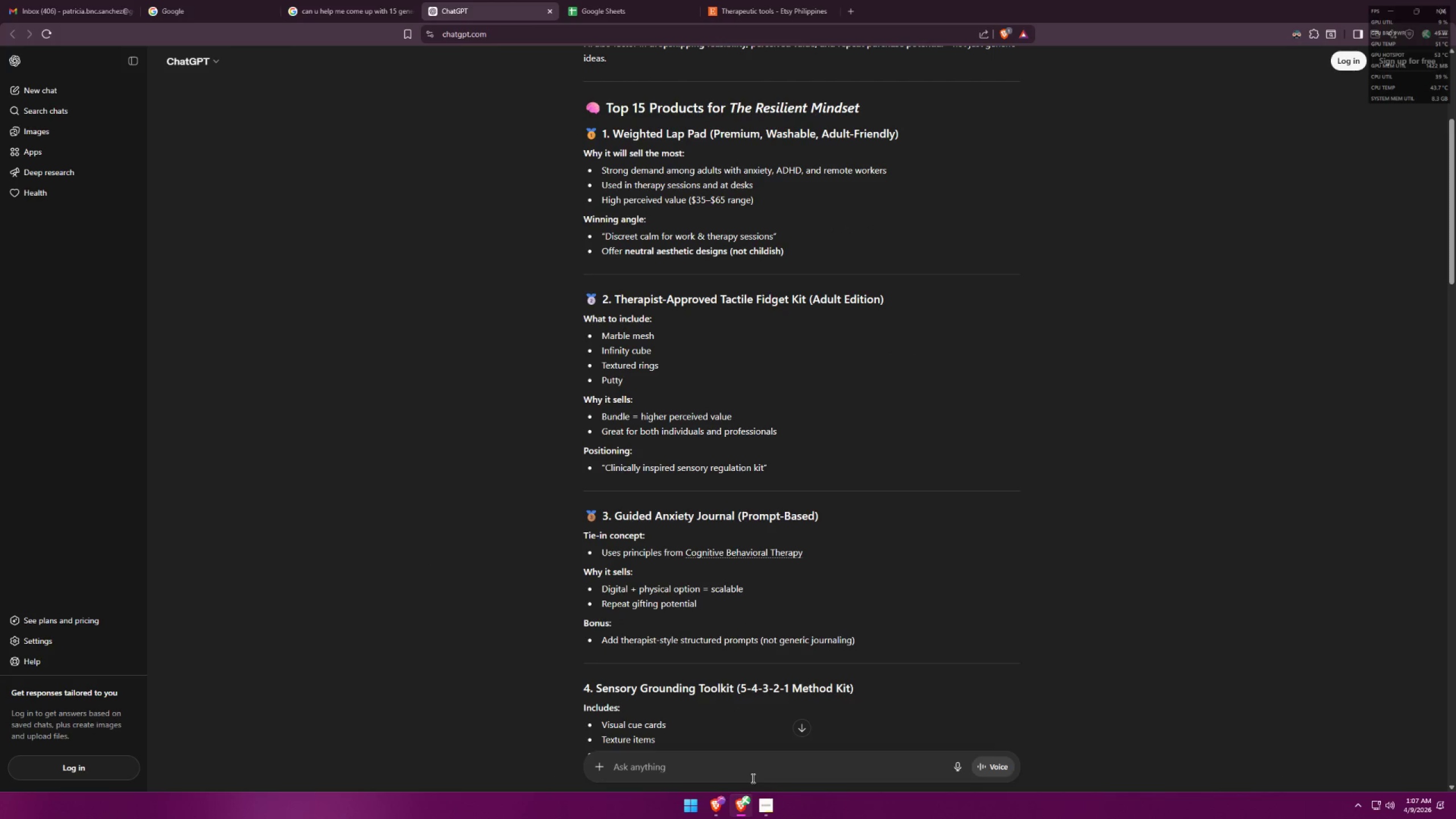 
type(i dont want u to repeat the same product like for example since u p)
key(Backspace)
type(already put like anxiety rings, i dont want t)
key(Backspace)
type(you to le)
key(Backspace)
type(ist calming rings, if u know wa)
key(Backspace)
type(hat im saying, i want variety of prodyct)
key(Backspace)
key(Backspace)
key(Backspace)
type(uct and then for ech )
key(Backspace)
key(Backspace)
key(Backspace)
type(ach gene)
key(Backspace)
key(Backspace)
key(Backspace)
key(Backspace)
type(product, that )
 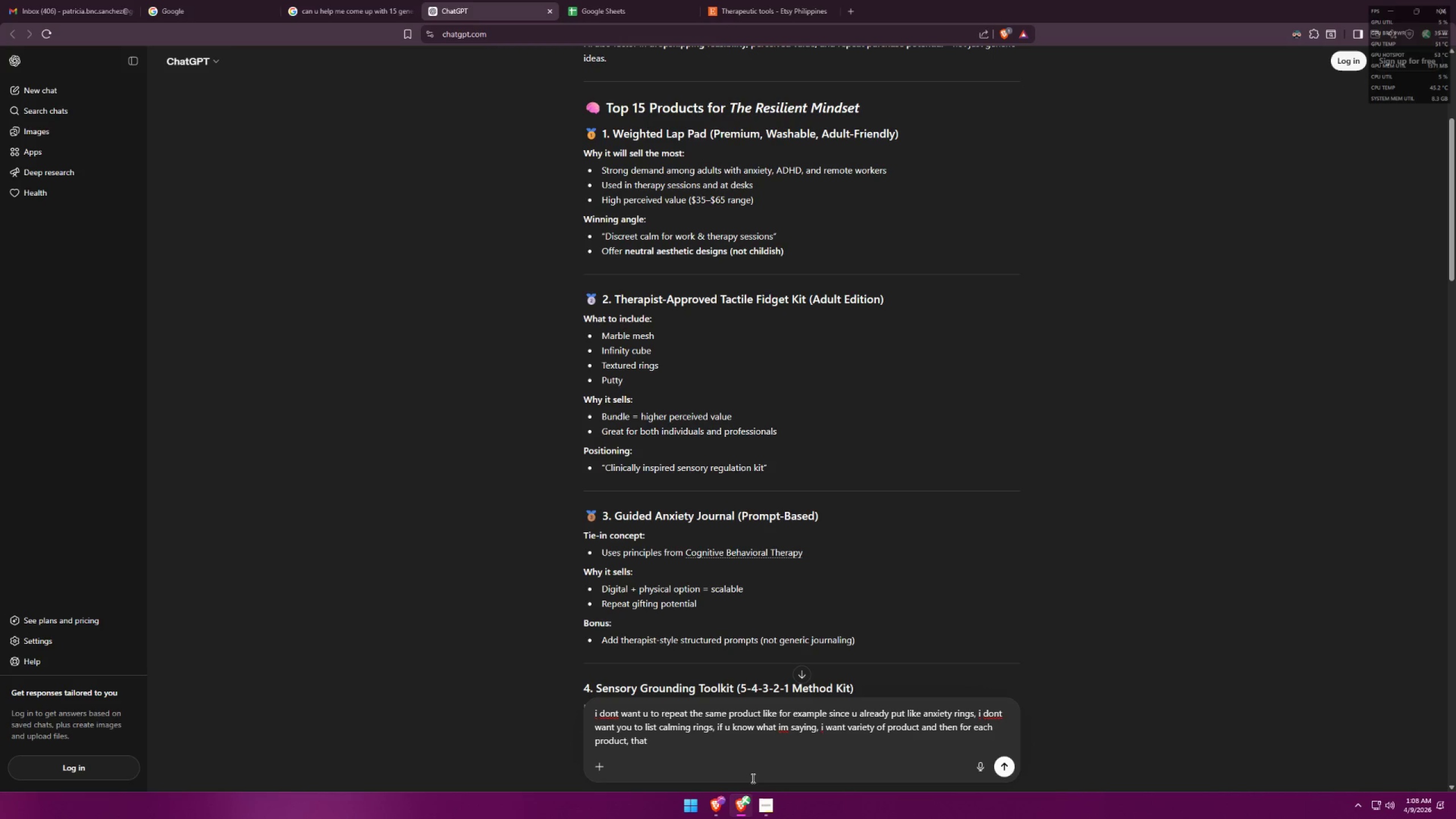 
type(for example anxietr)
key(Backspace)
type(y ring, the calming i)
key(Backspace)
type(rings wrong)
key(Backspace)
key(Backspace)
key(Backspace)
key(Backspace)
type(ould be its variant)
 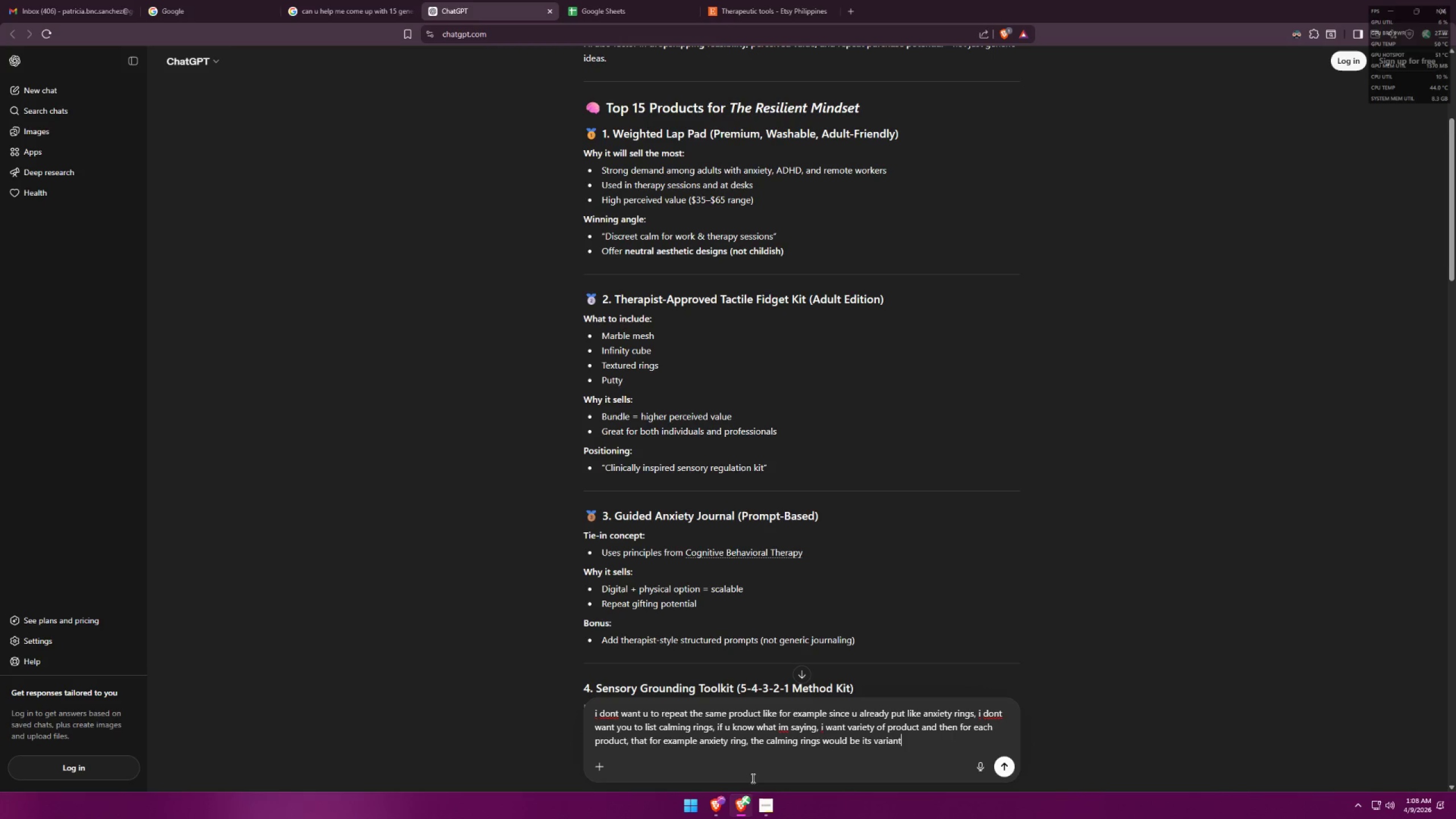 
key(Control+A)
 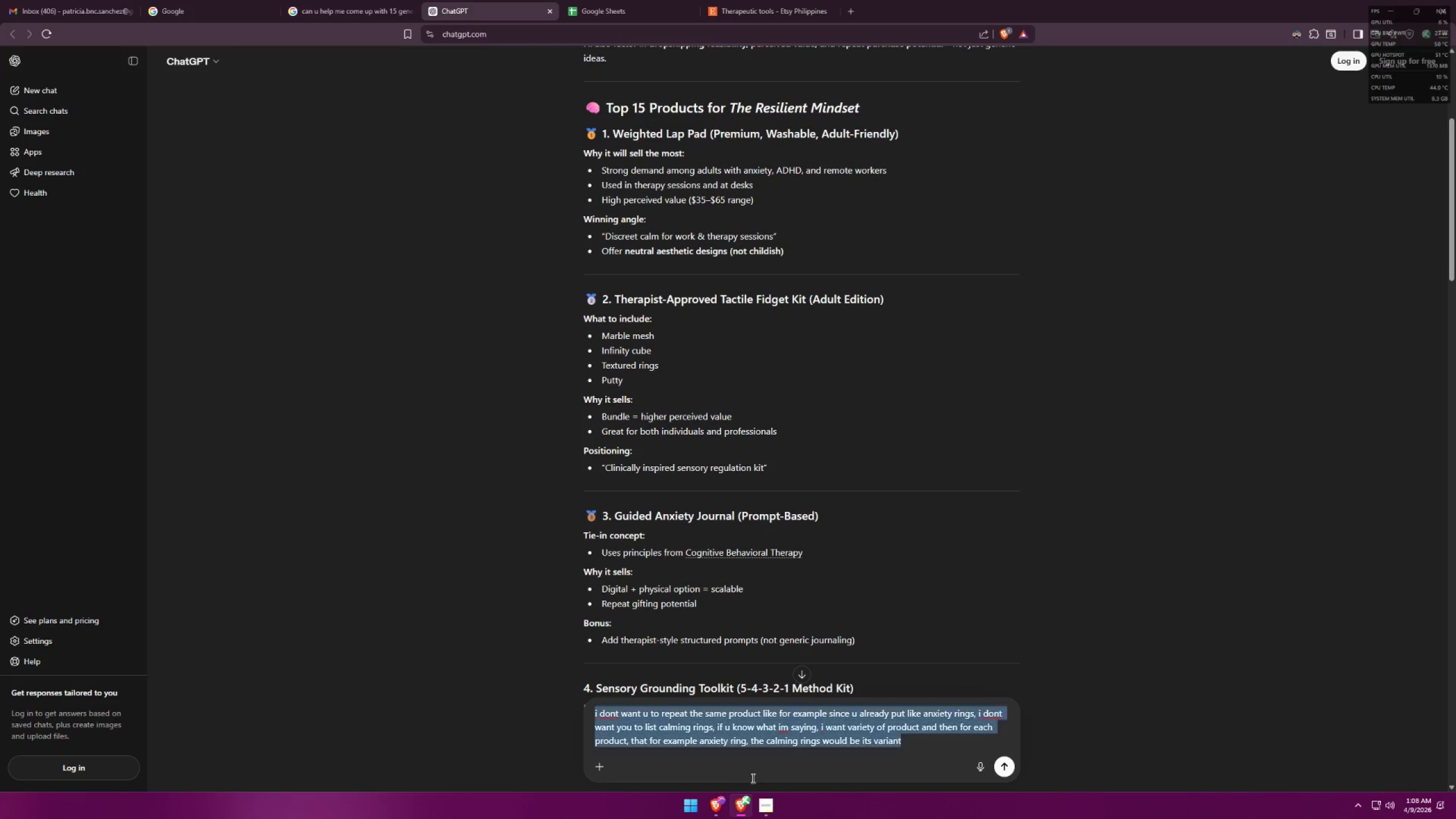 
key(Control+C)
 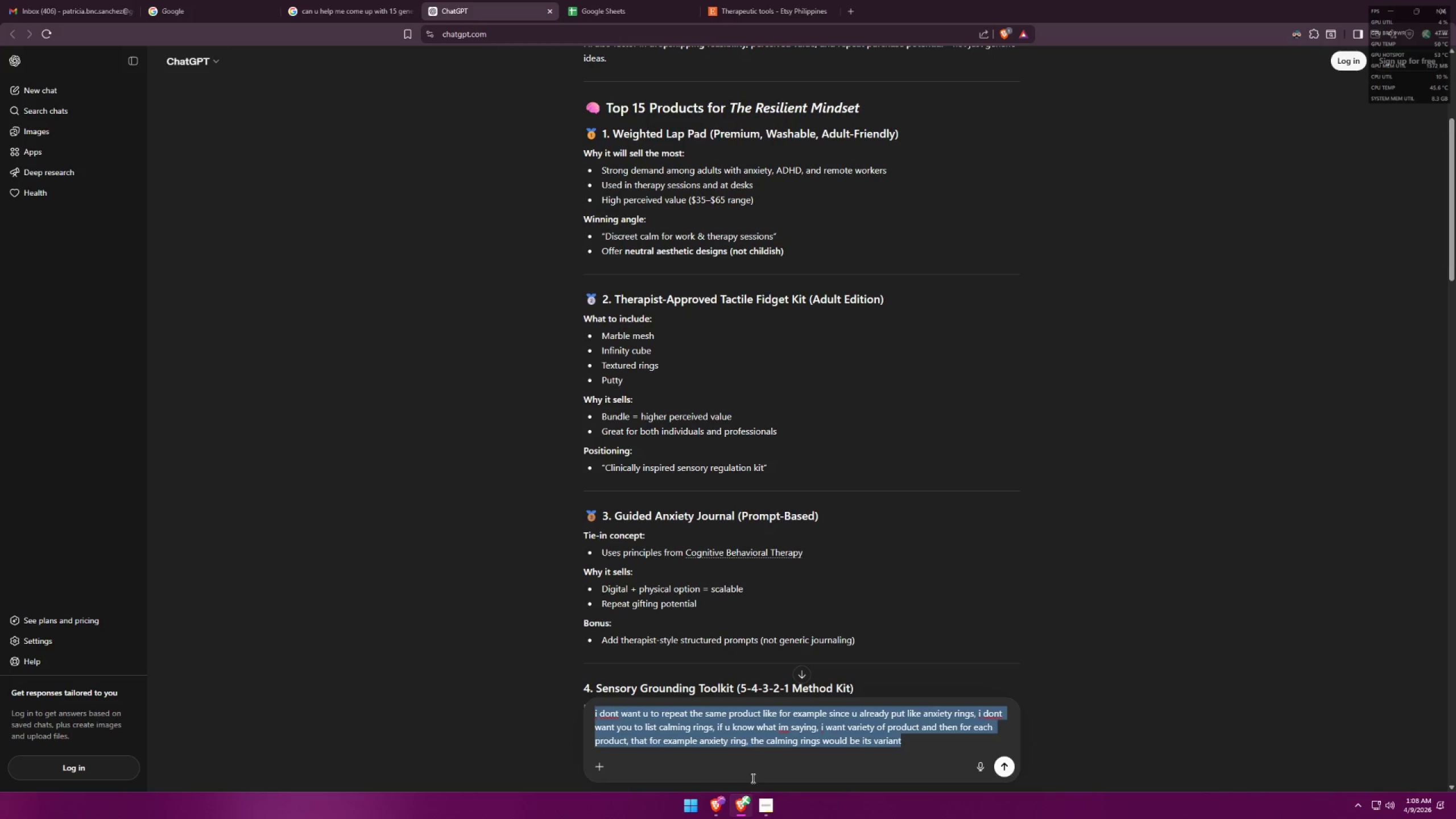 
key(Enter)
 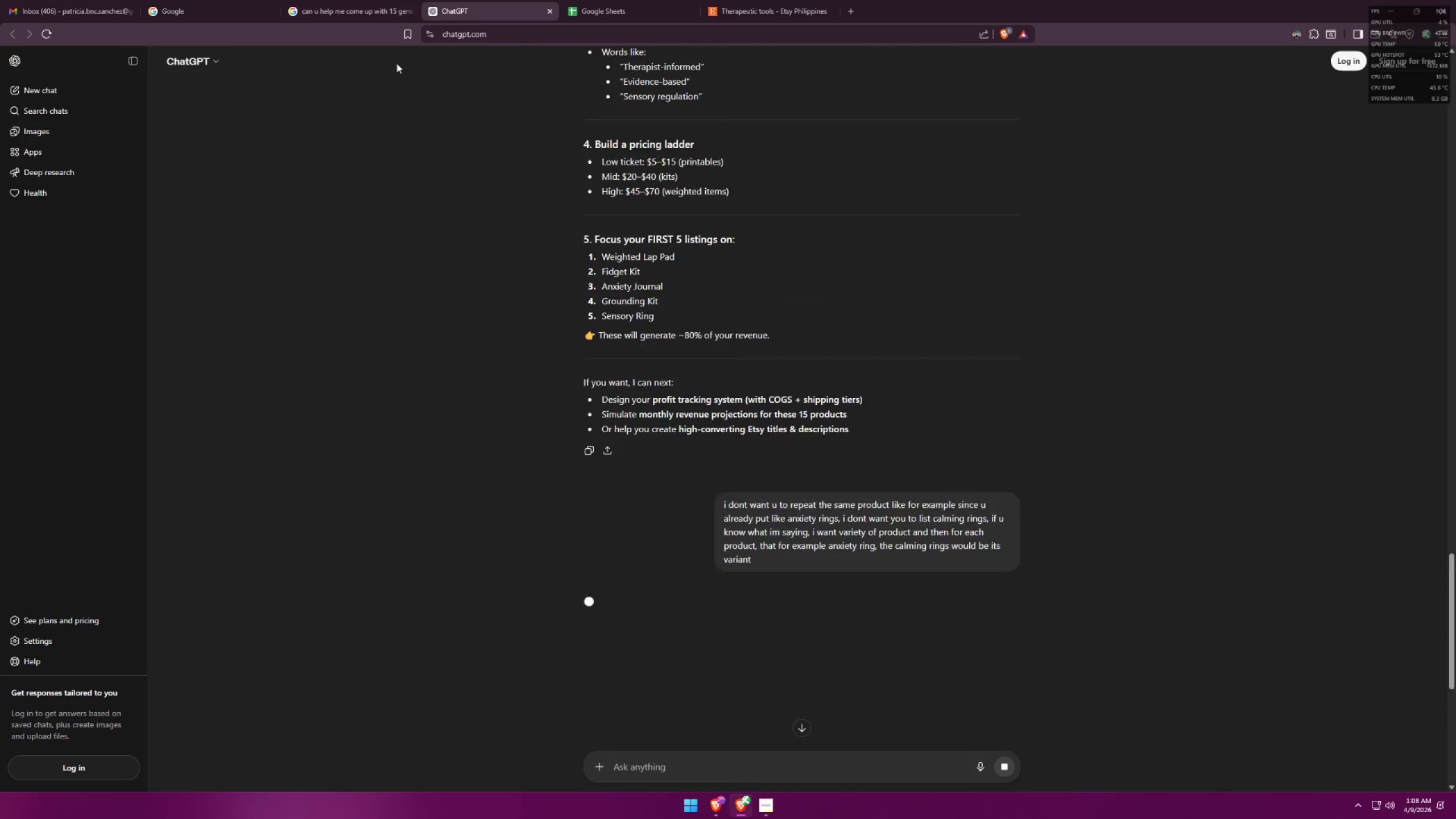 
left_click([325, 0])
 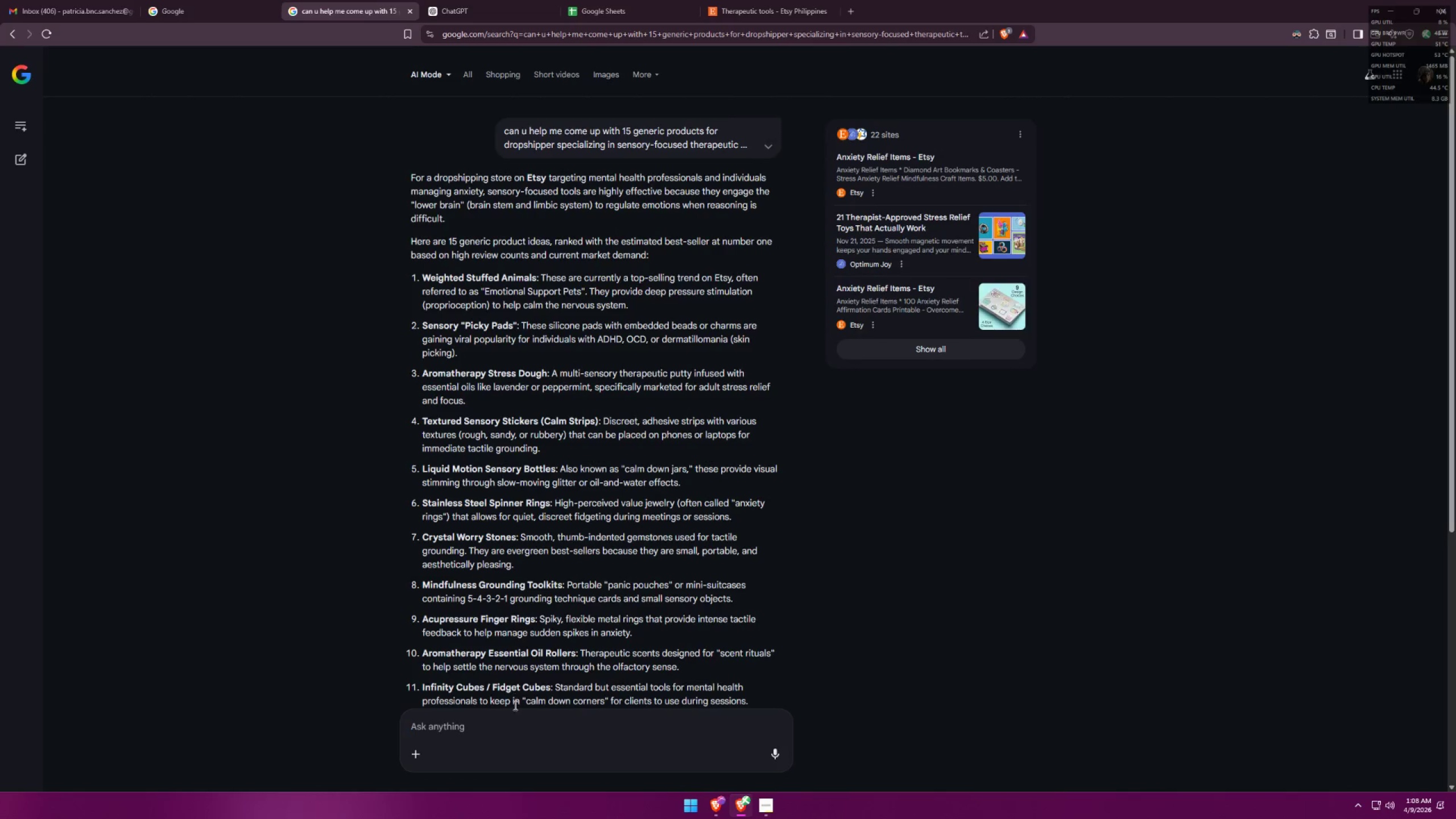 
key(Control+V)
 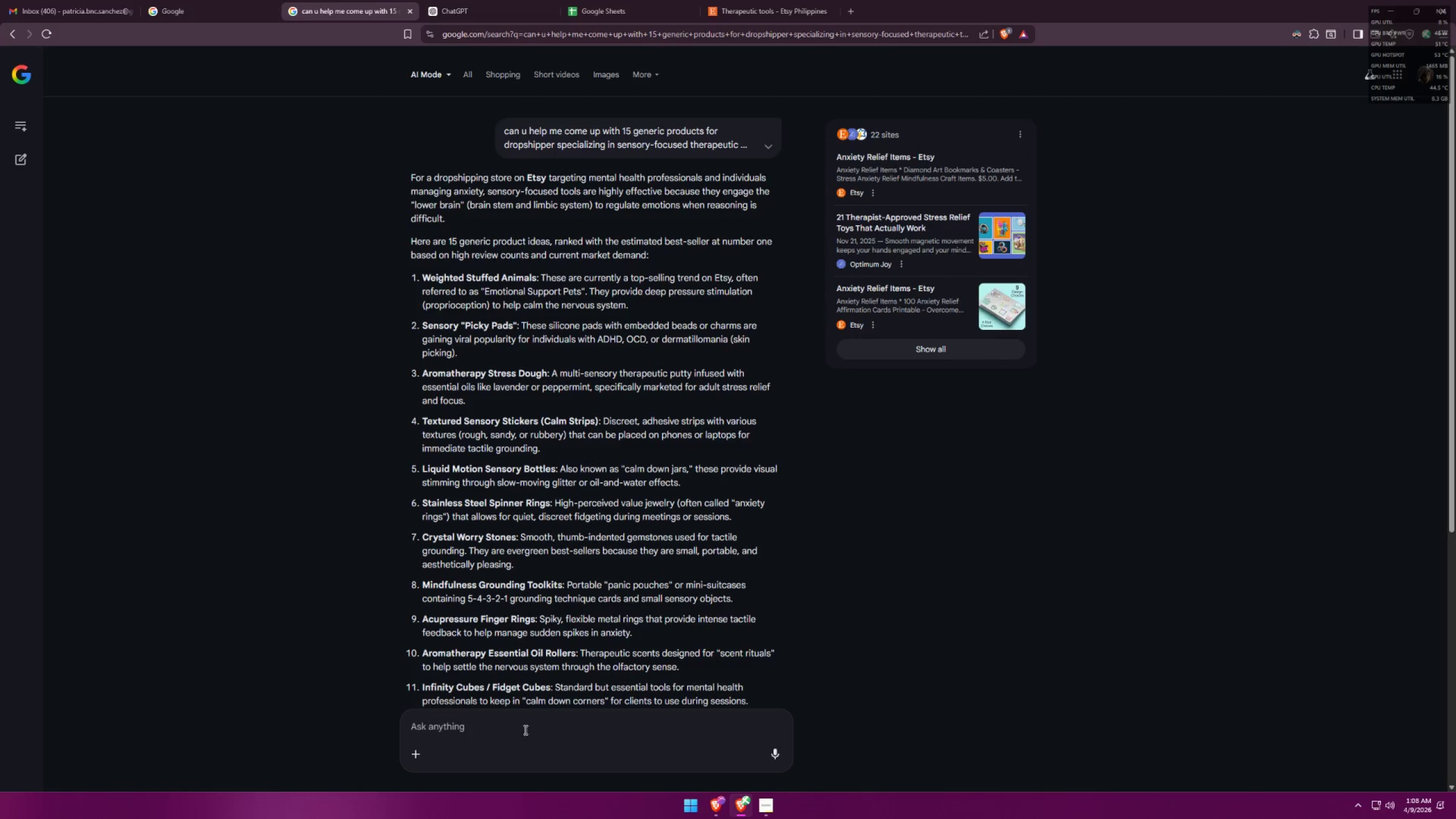 
double_click([524, 728])
 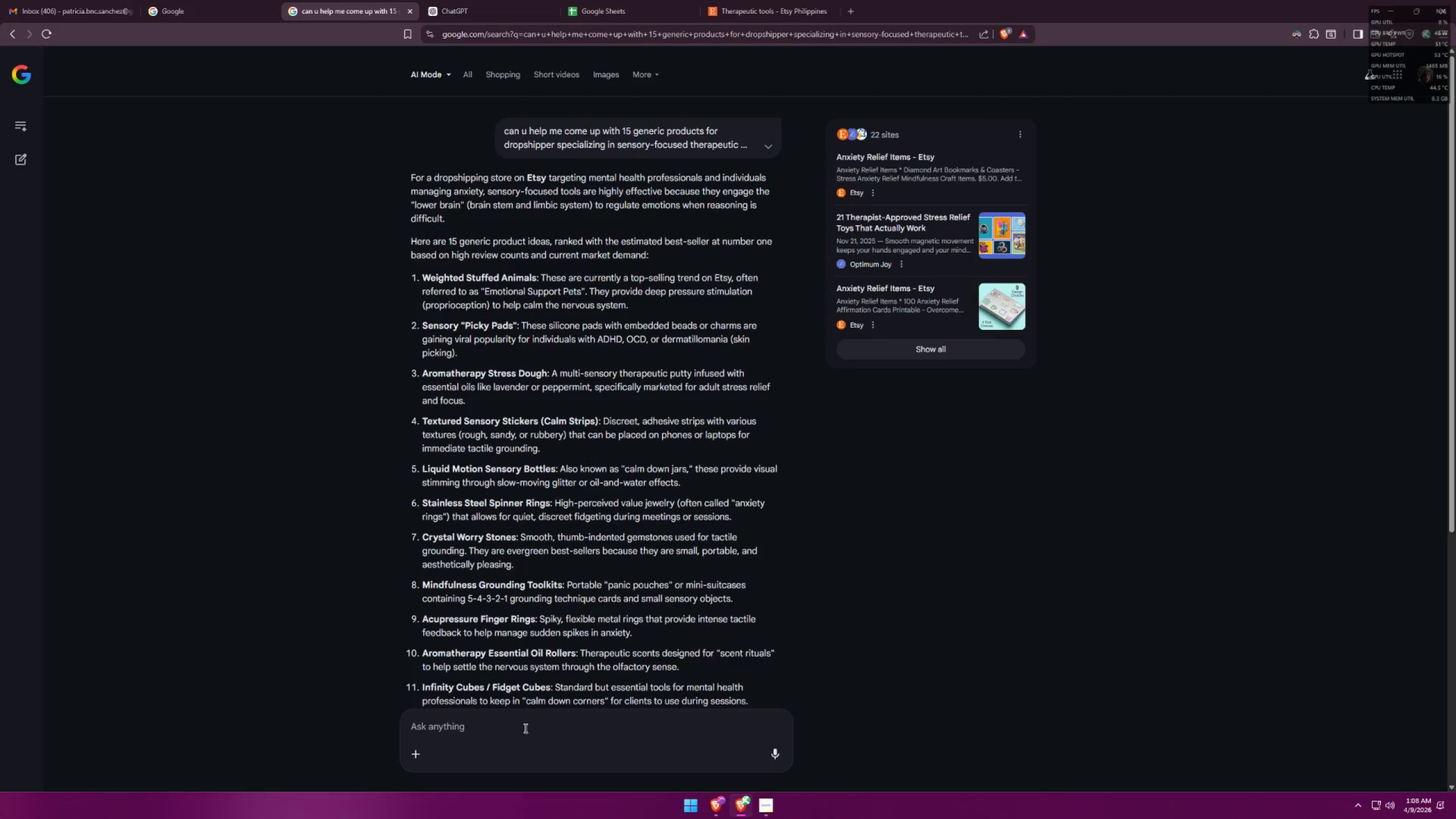 
key(Control+ControlLeft)
 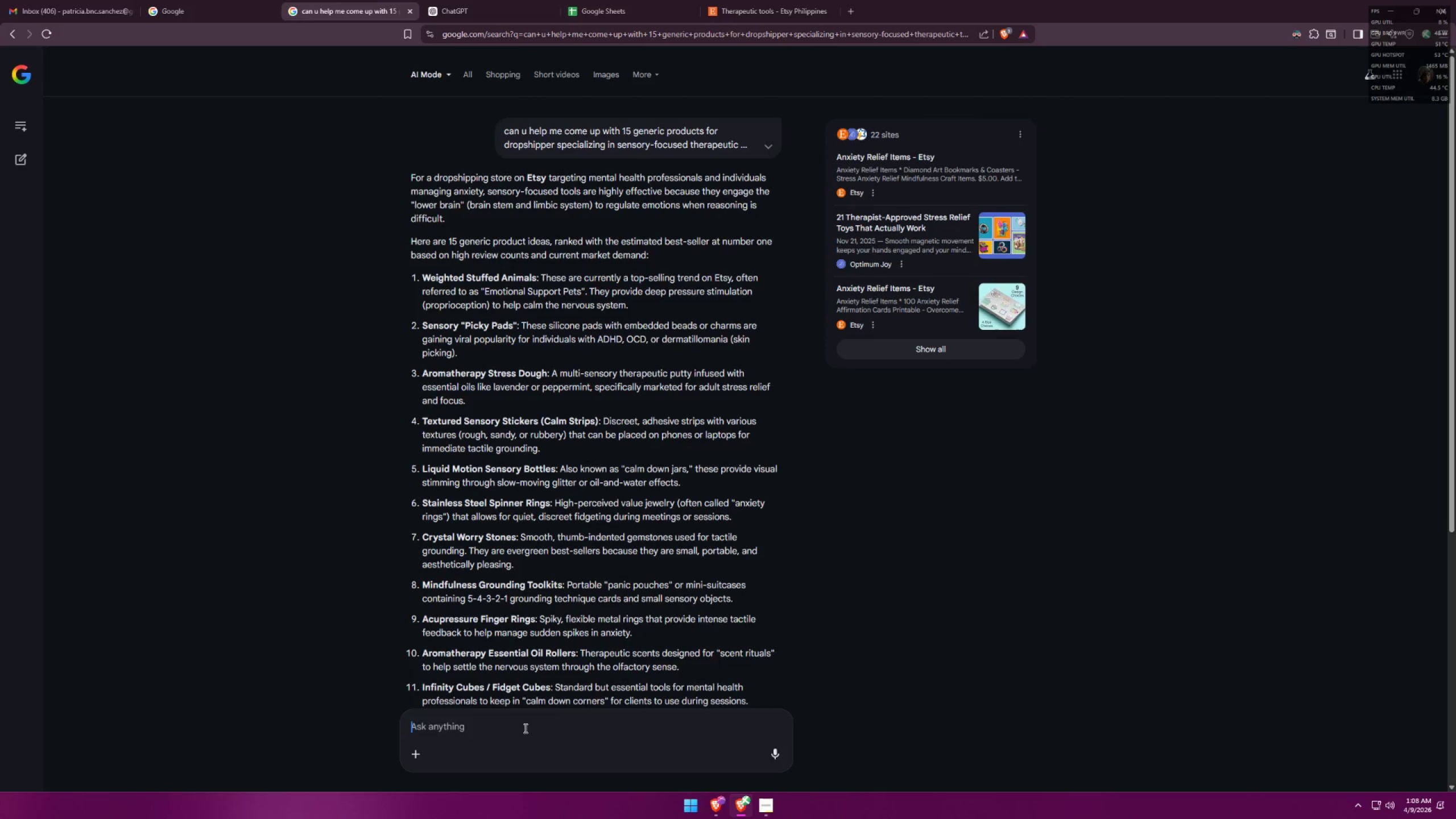 
key(Control+V)
 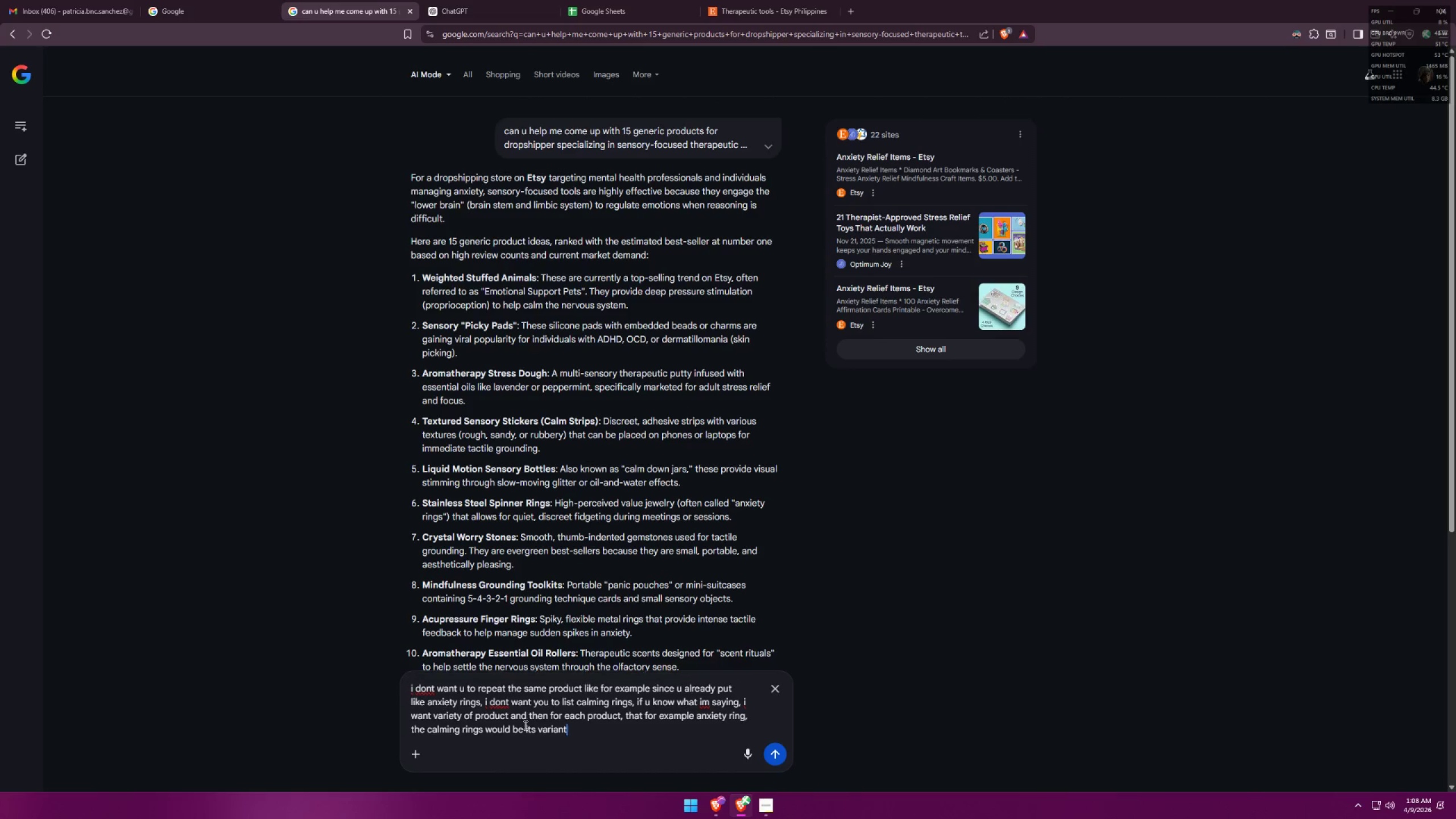 
key(Enter)
 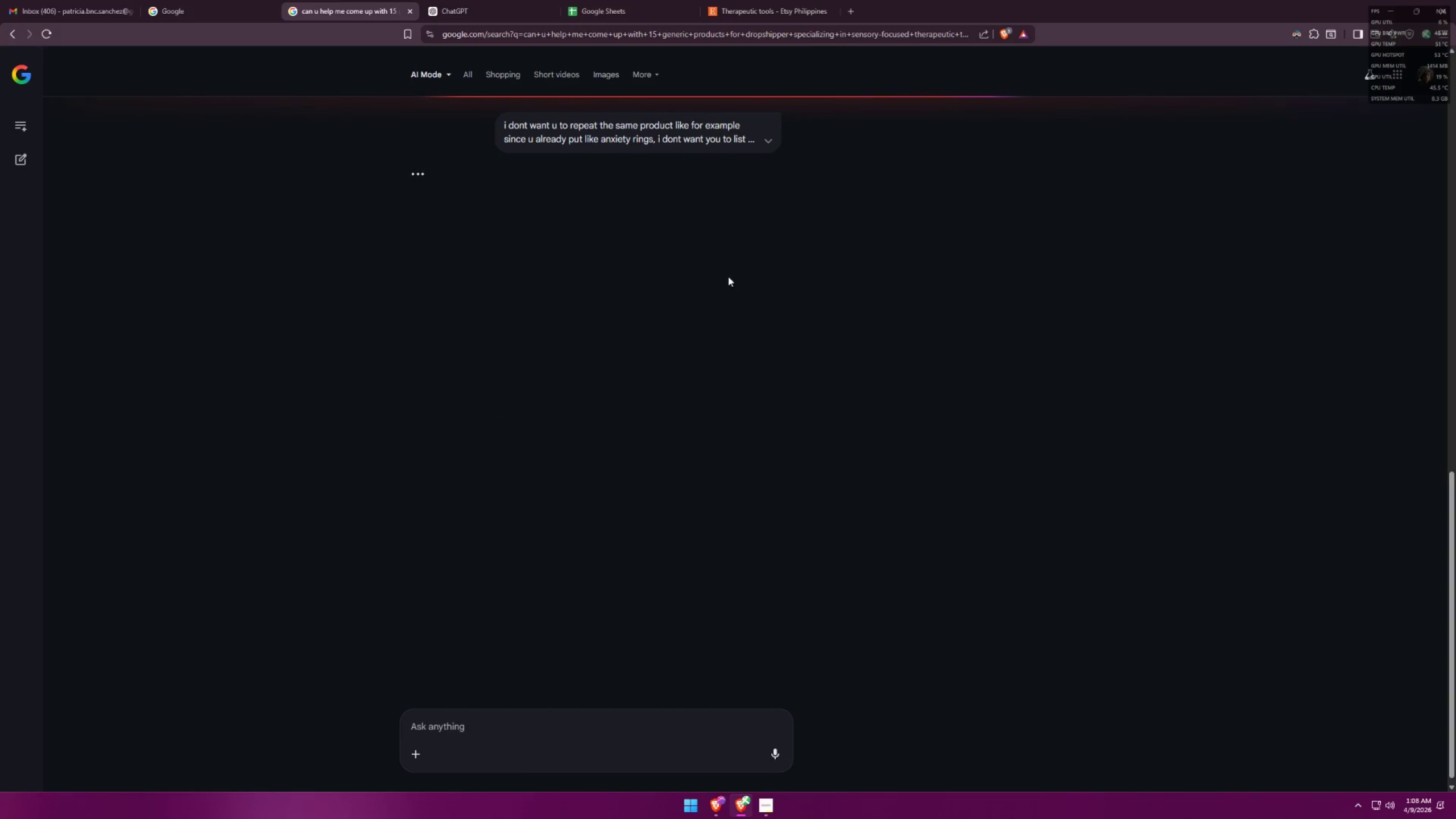 
left_click([476, 0])
 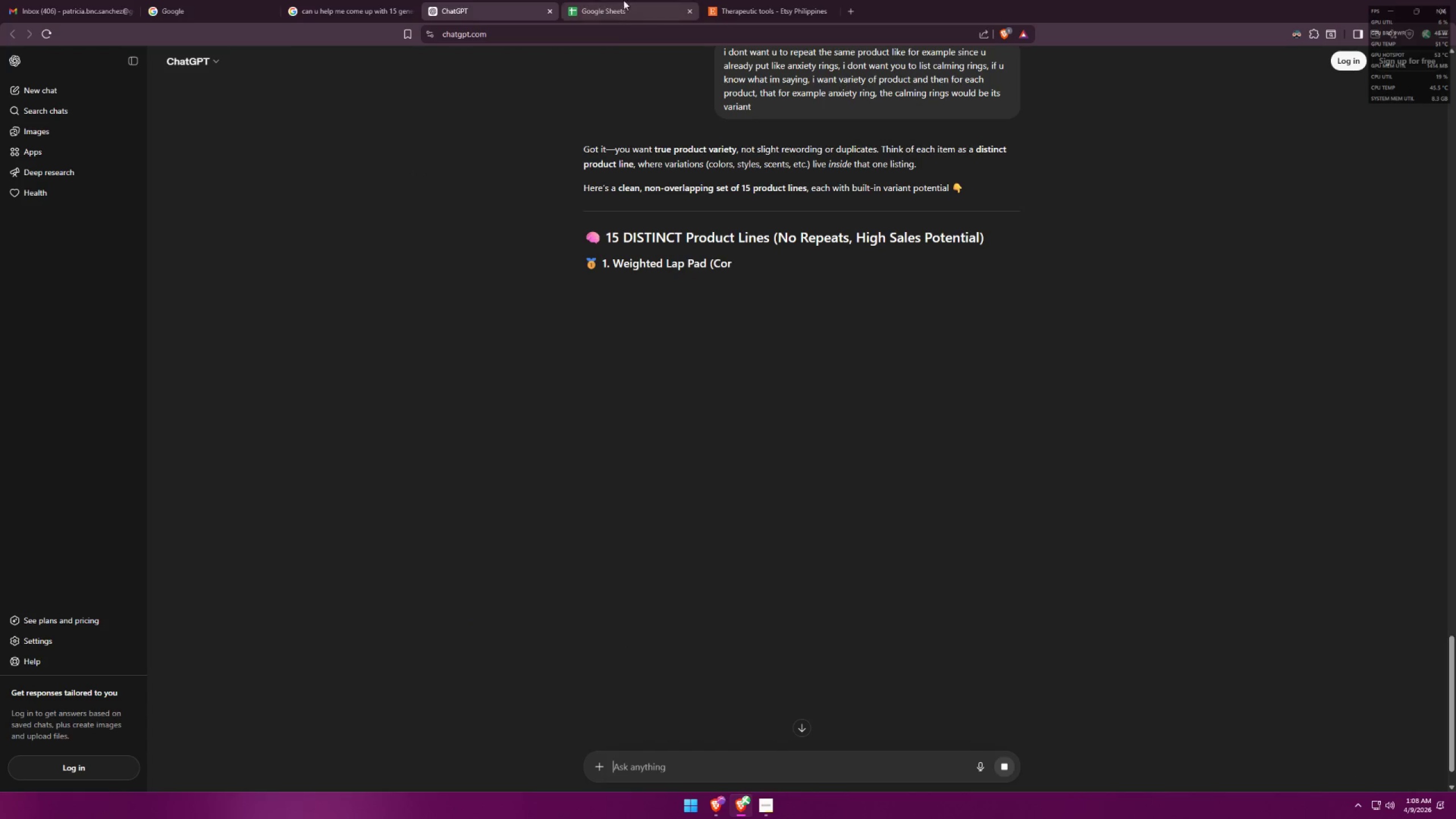 
left_click([700, 0])
 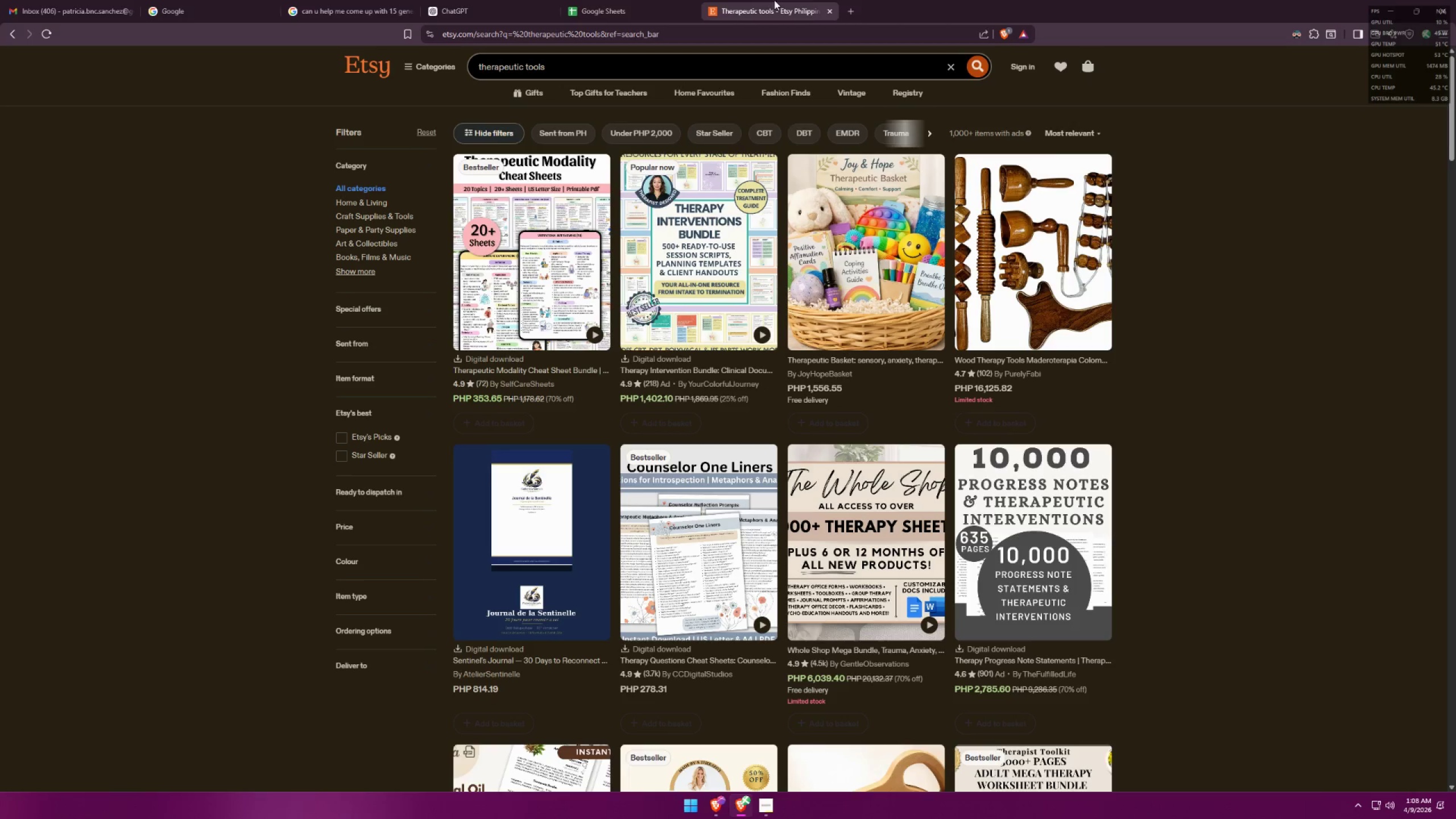 
left_click([619, 0])
 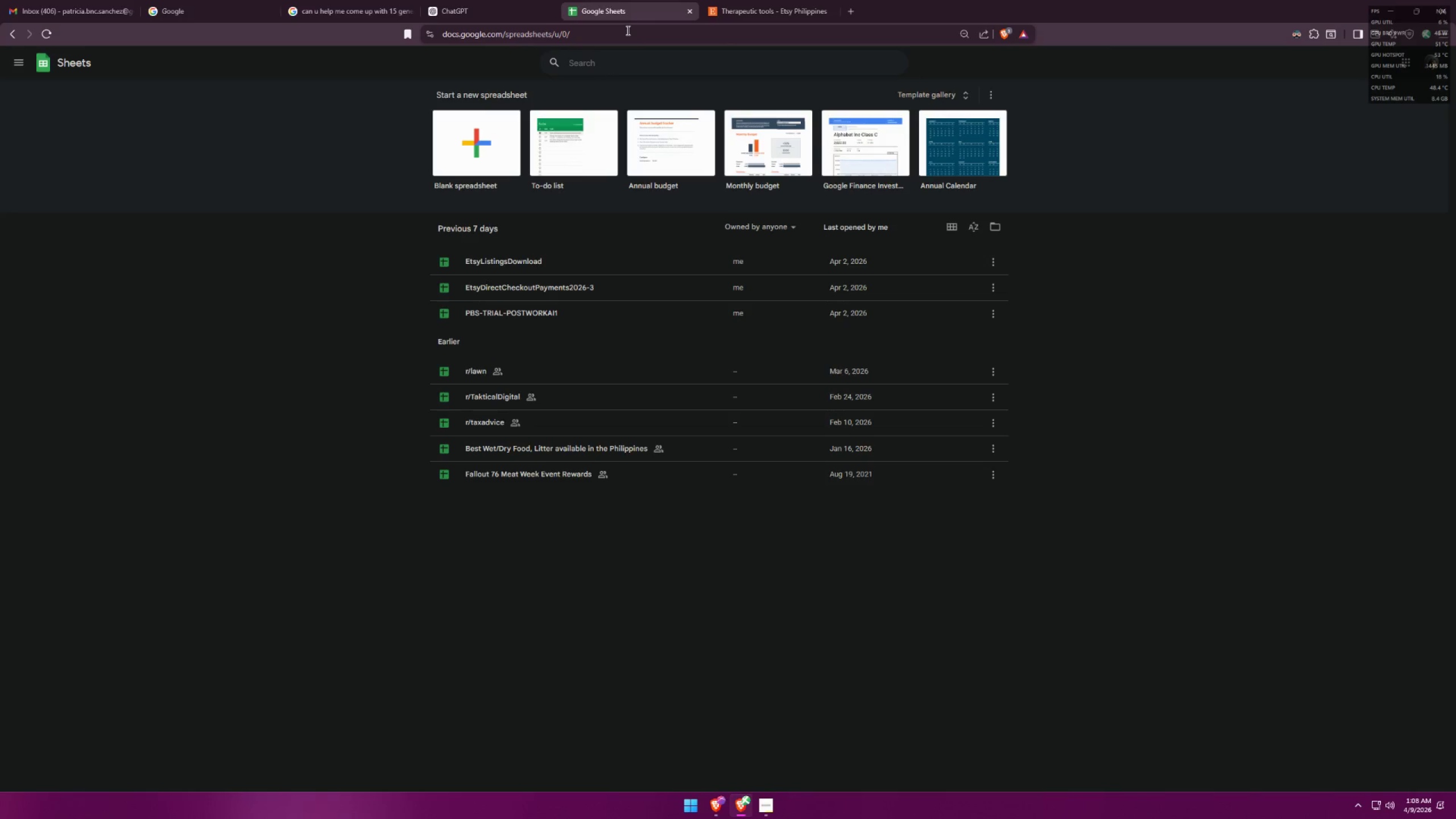 
left_click_drag(start_coordinate=[599, 0], to_coordinate=[241, 0])
 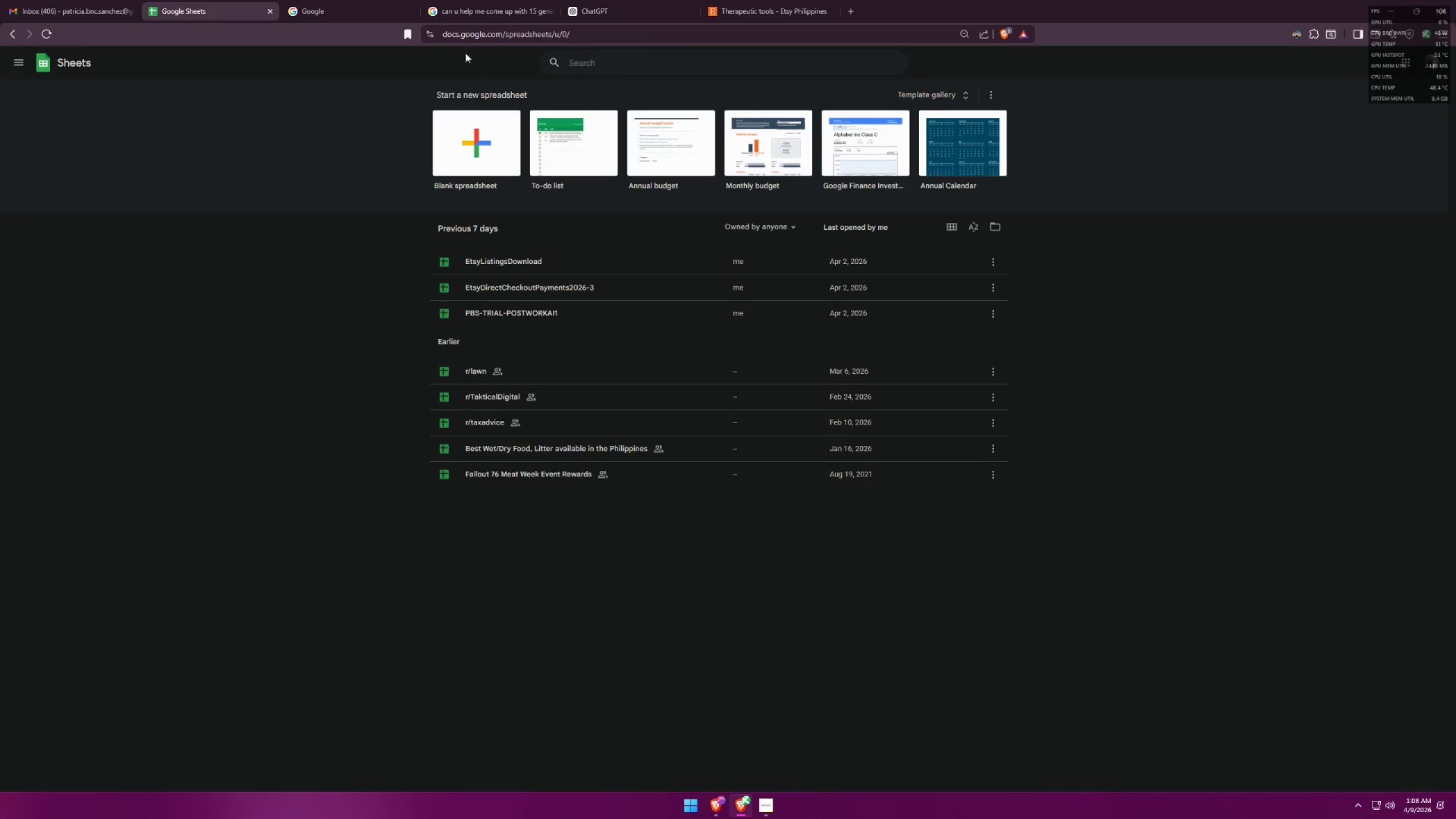 
left_click([328, 0])
 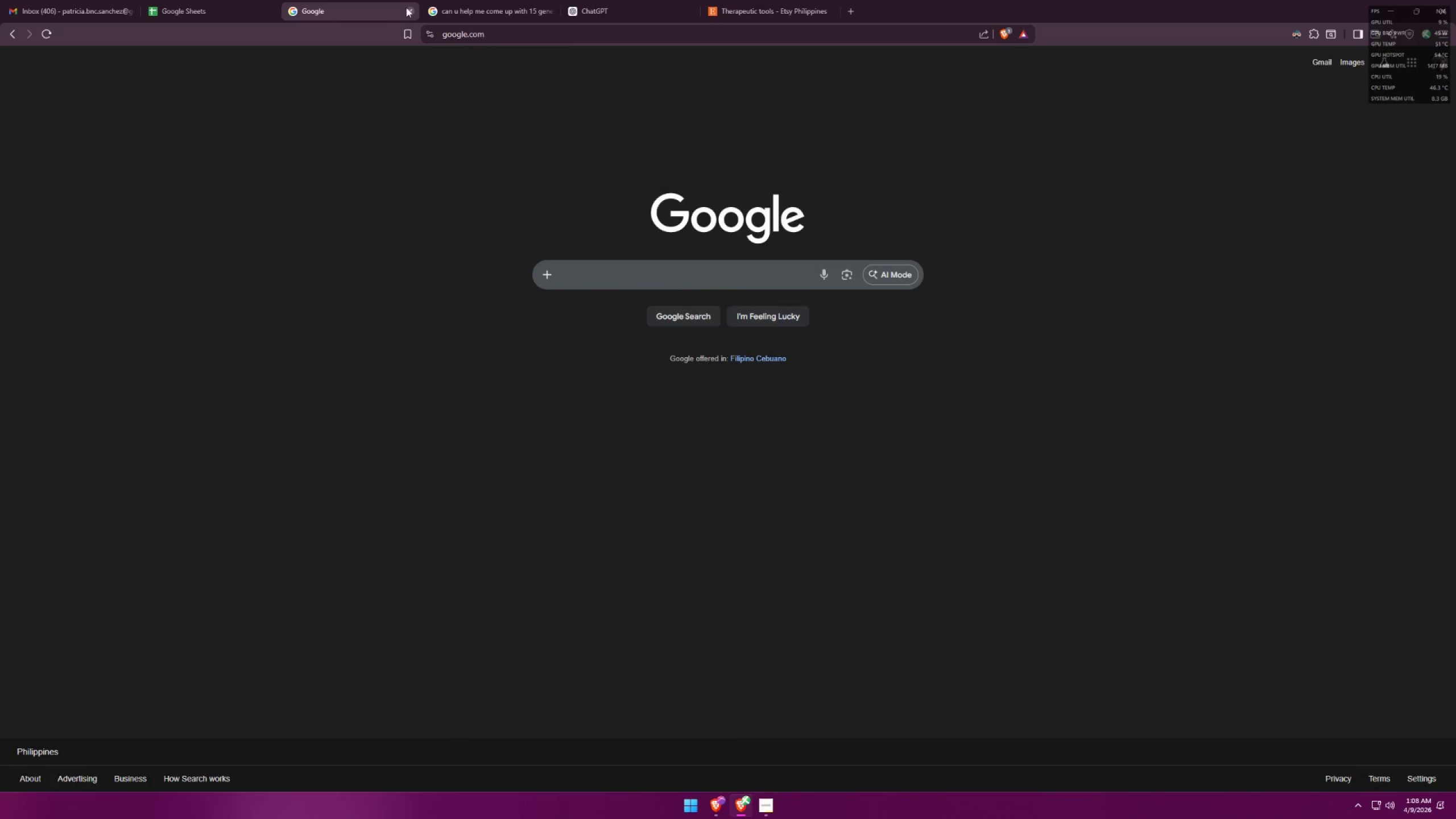 
key(Alt+AltLeft)
 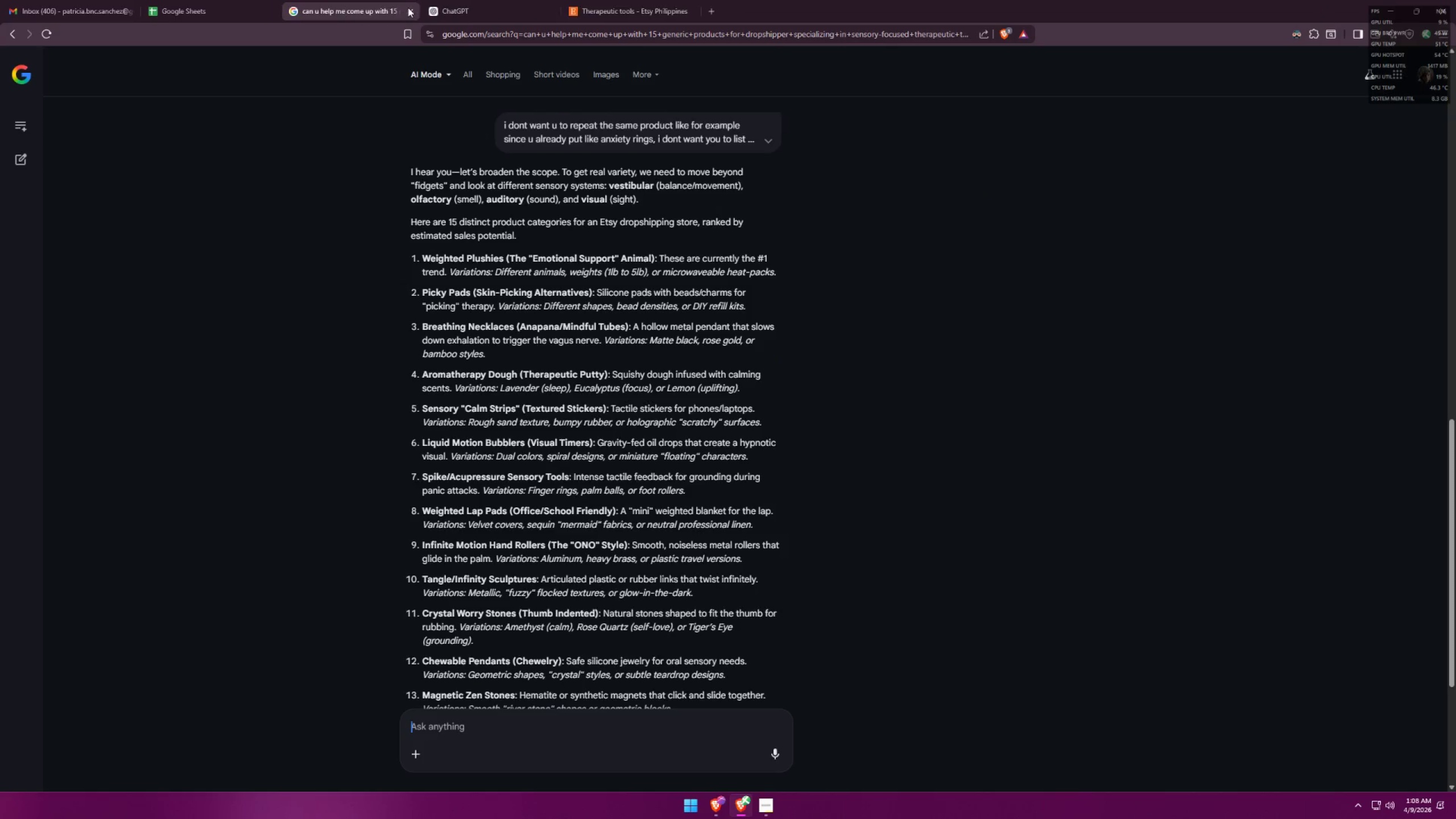 
key(Alt+Tab)